 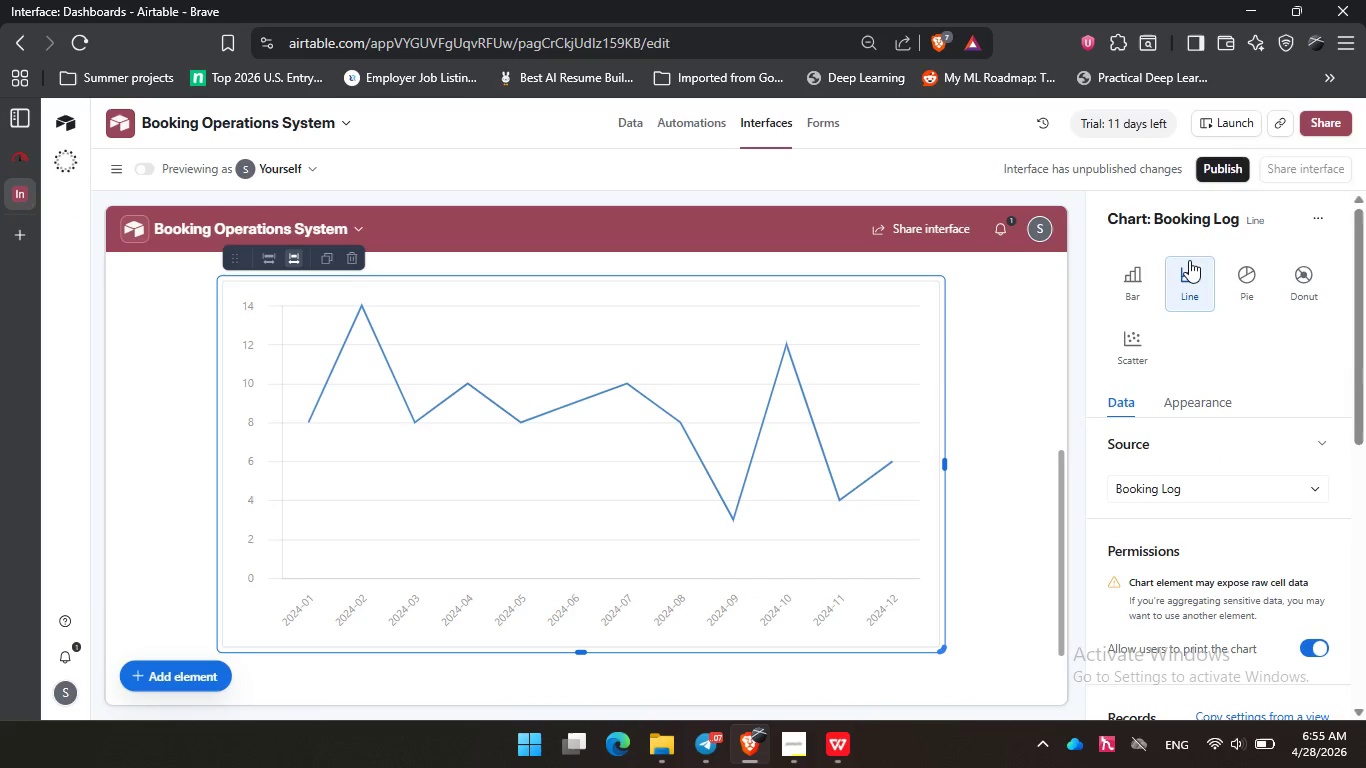 
scroll: coordinate [1193, 216], scroll_direction: up, amount: 2.0
 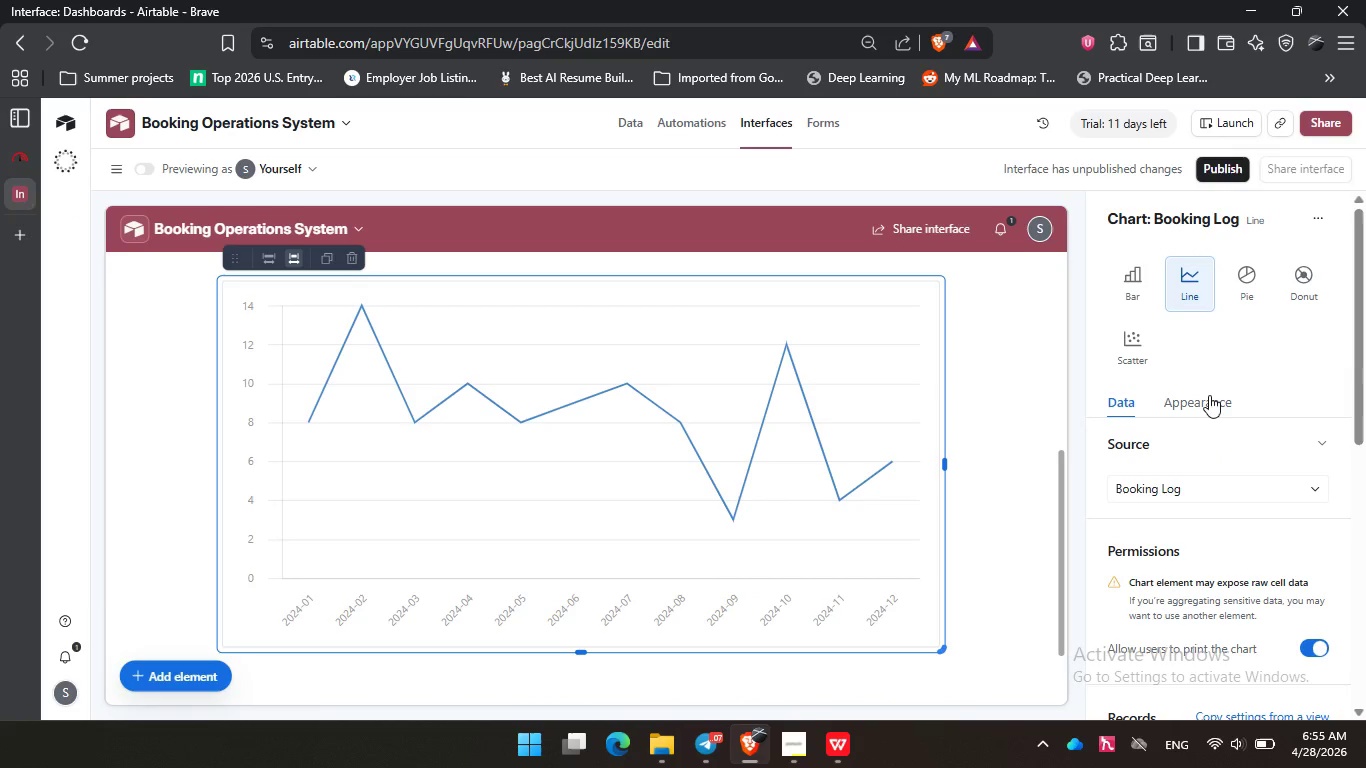 
left_click([1209, 394])
 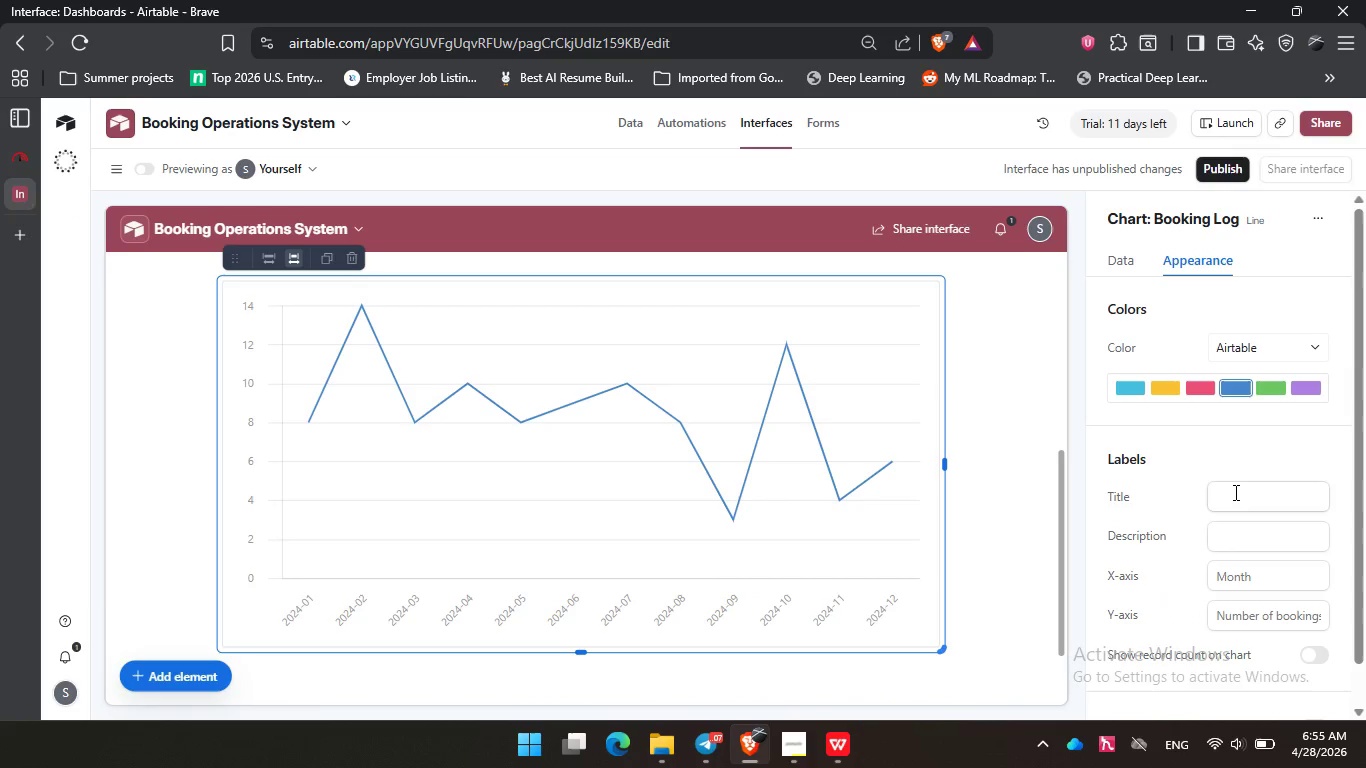 
left_click([1235, 492])
 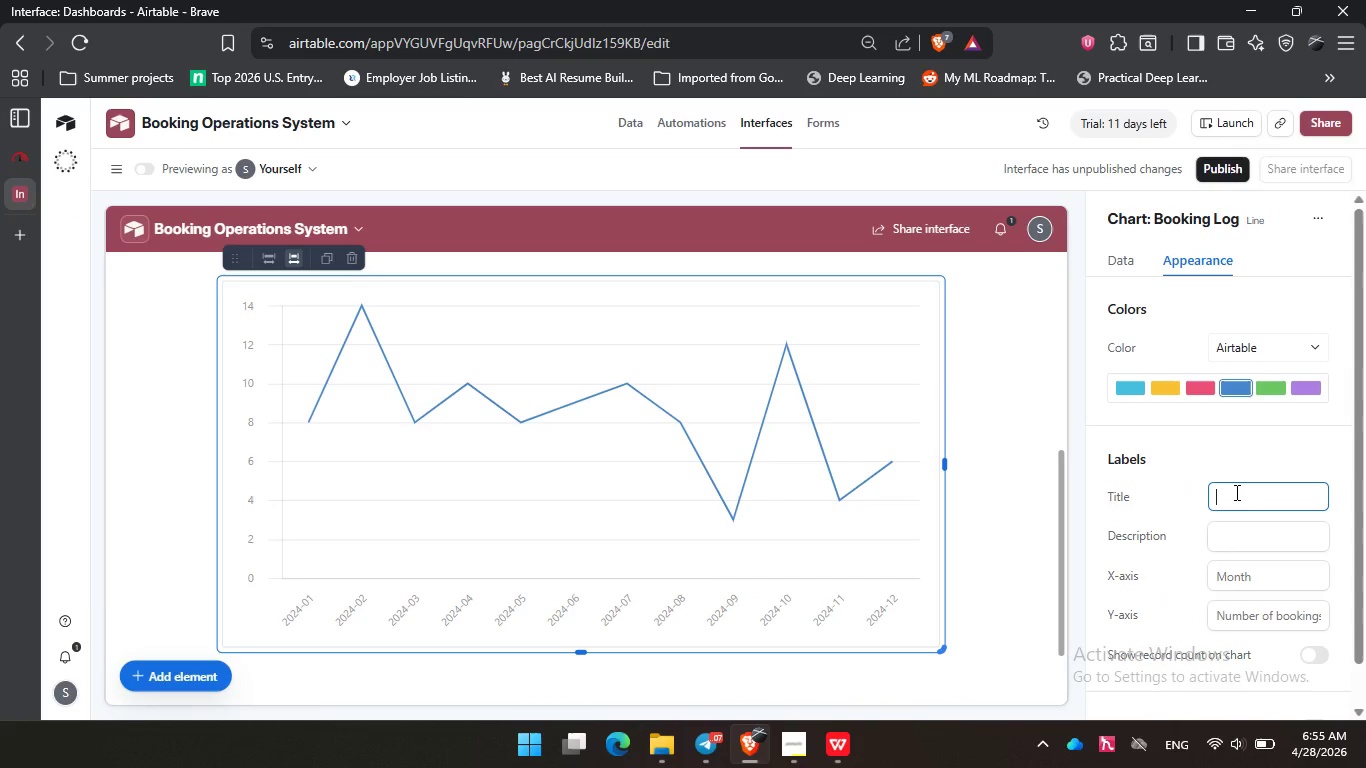 
key(Control+V)
 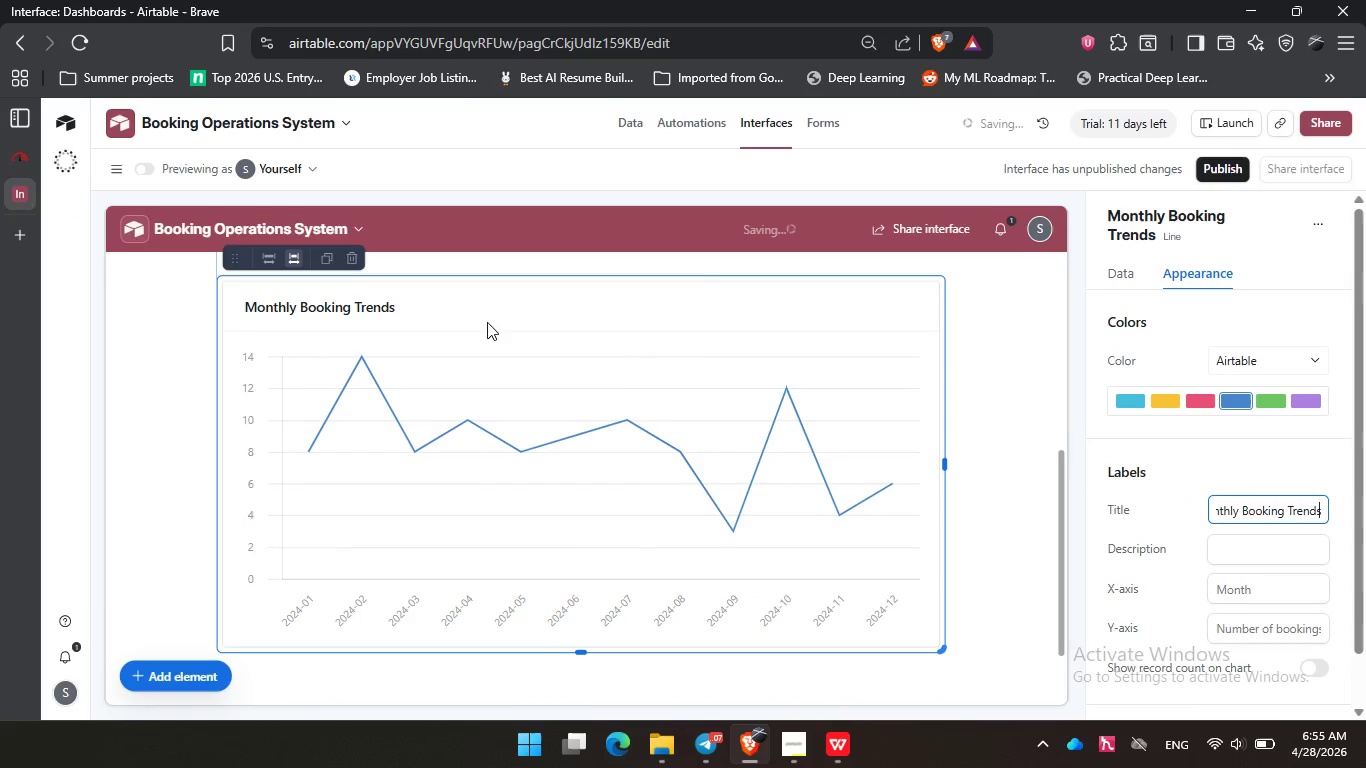 
scroll: coordinate [582, 420], scroll_direction: down, amount: 3.0
 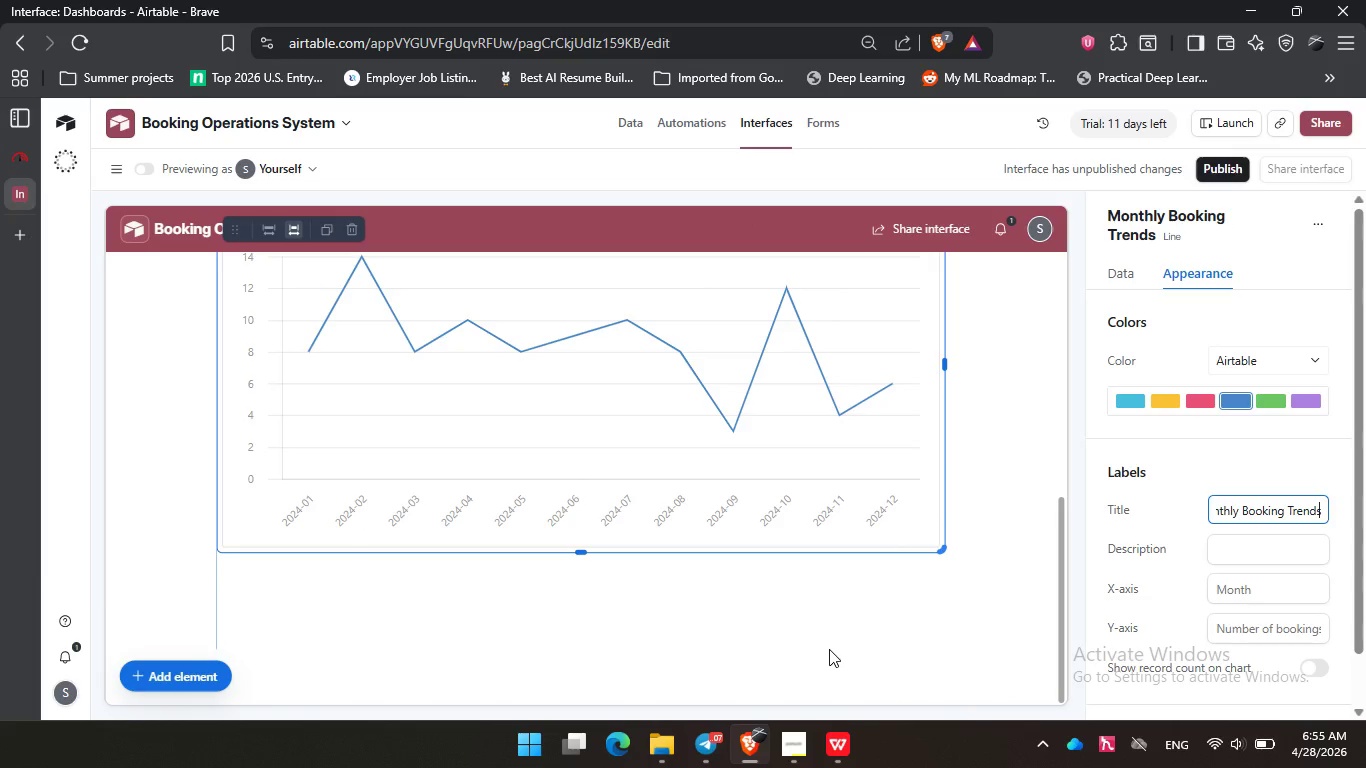 
wait(12.69)
 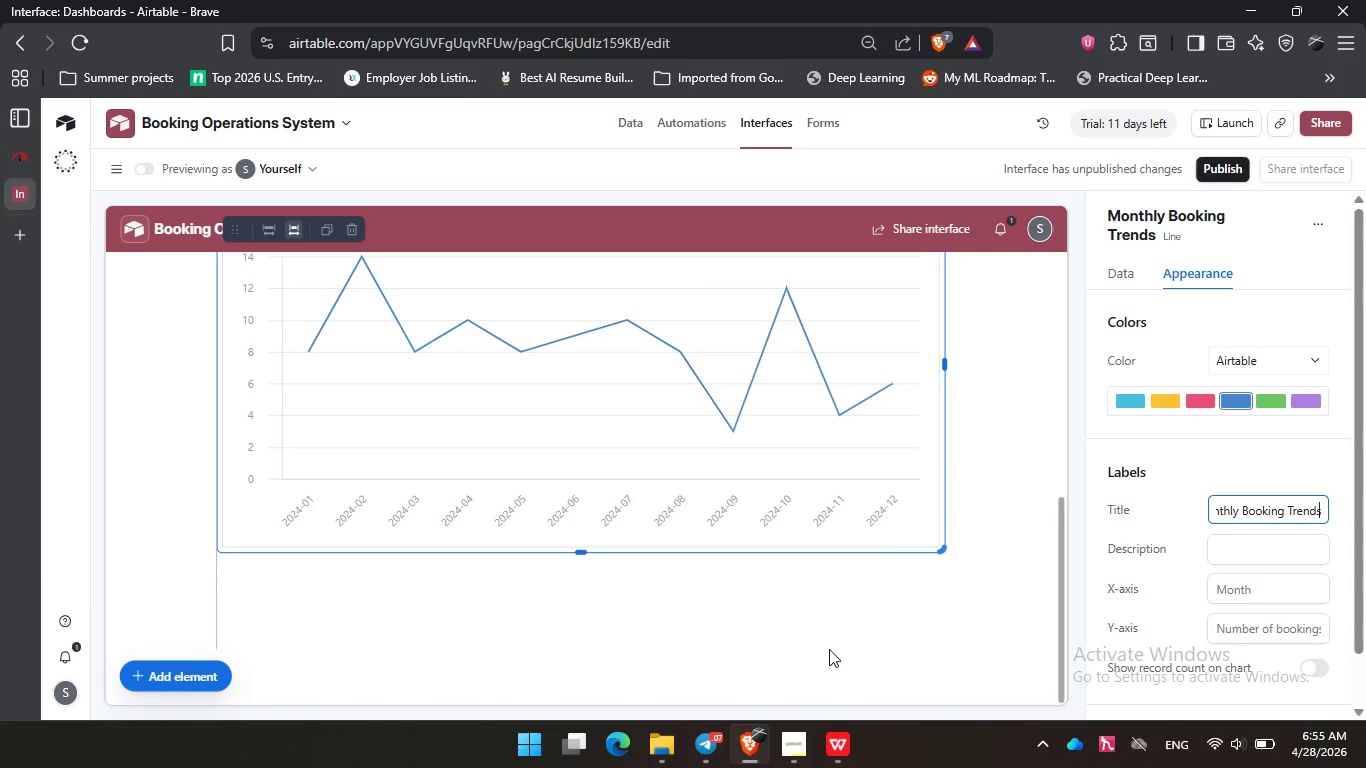 
left_click([210, 669])
 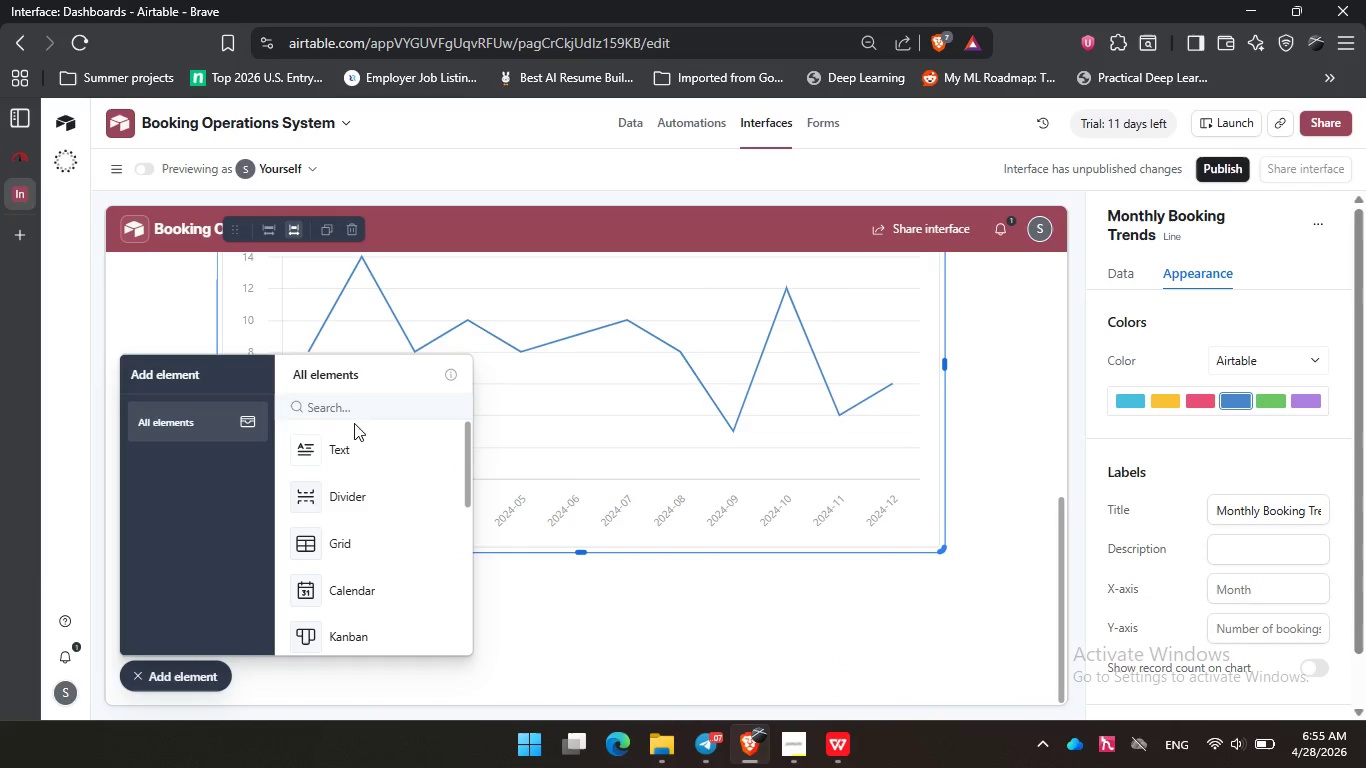 
left_click([358, 410])
 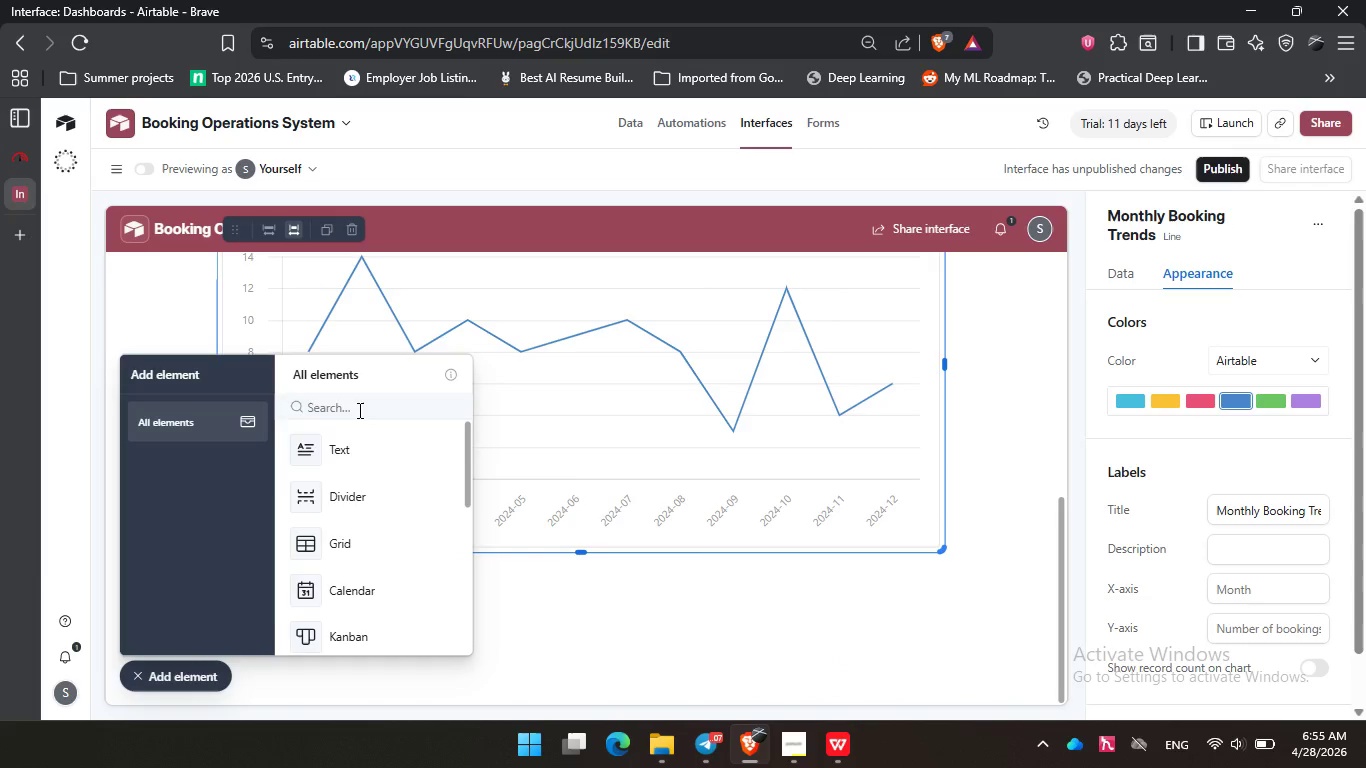 
type(nu)
 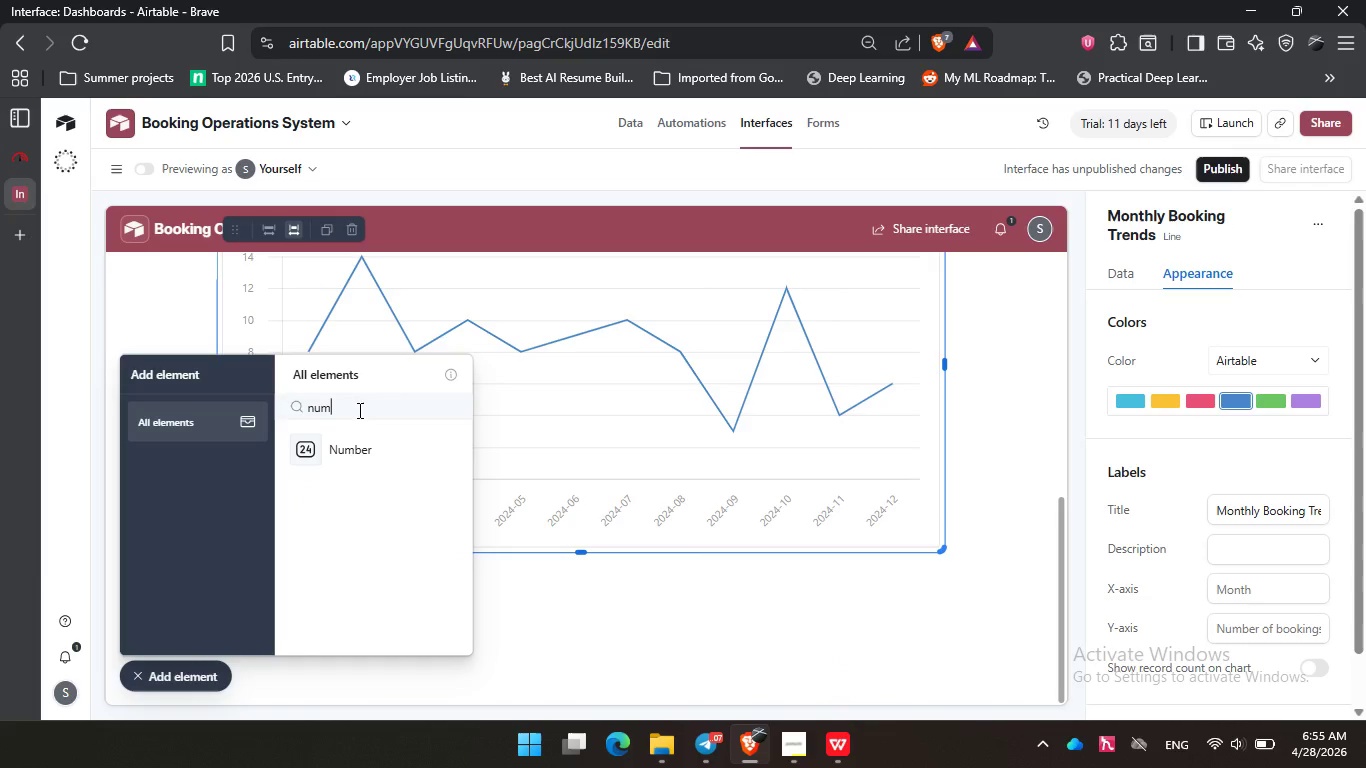 
key(M)
 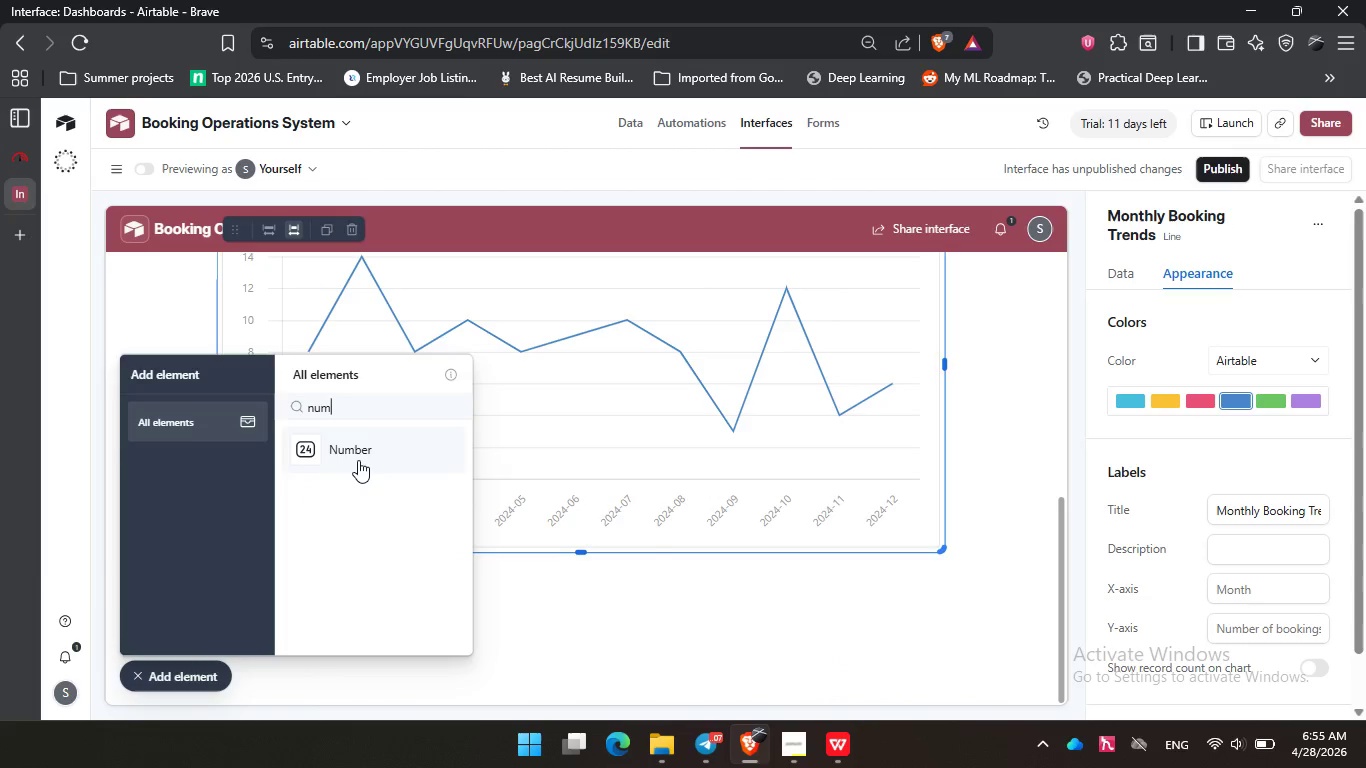 
left_click([358, 460])
 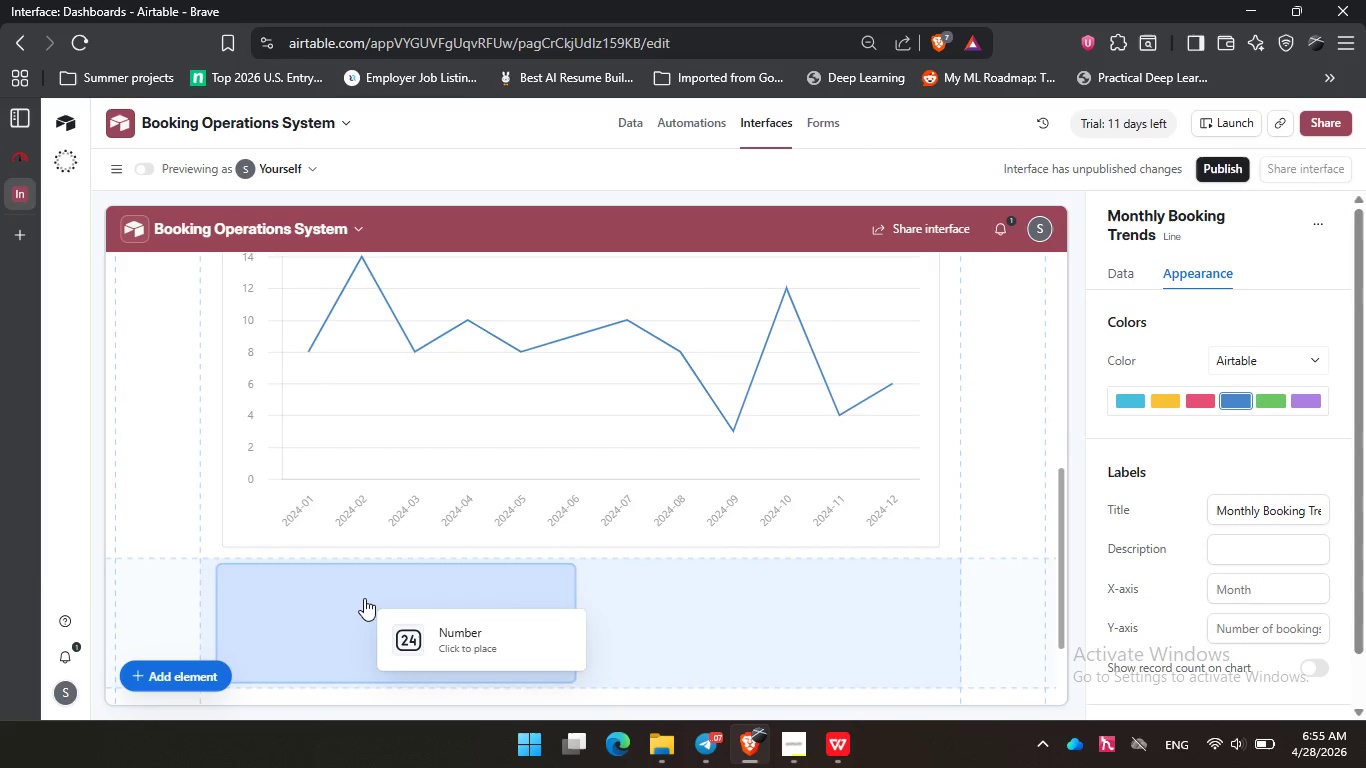 
left_click([364, 603])
 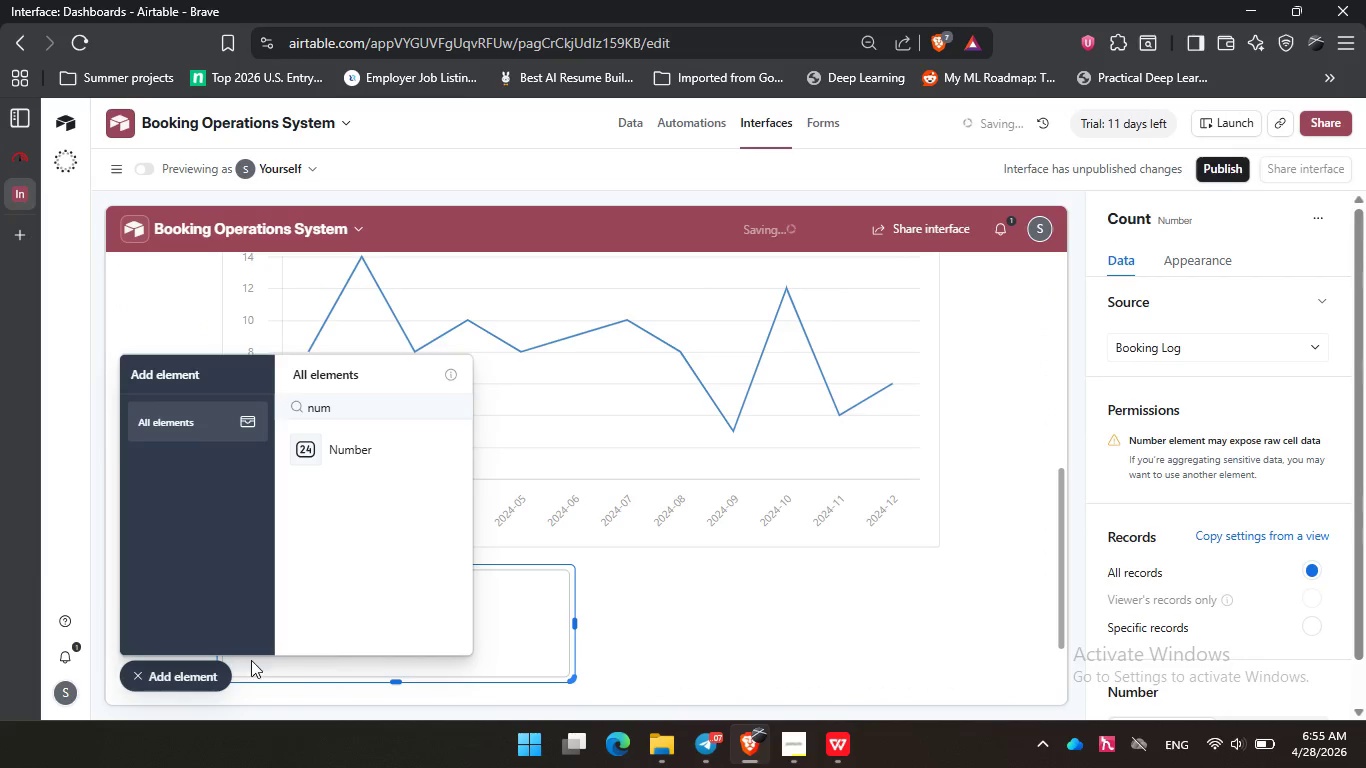 
left_click([193, 676])
 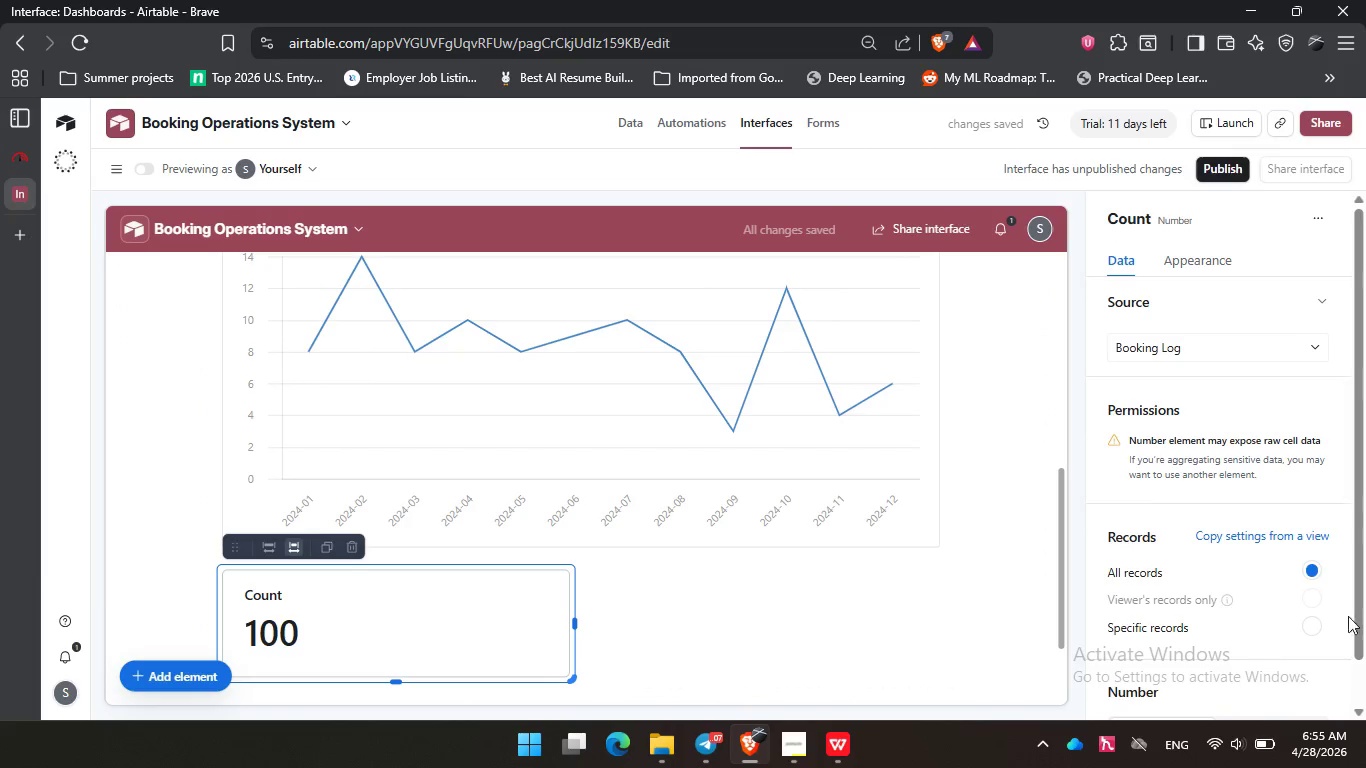 
scroll: coordinate [1365, 613], scroll_direction: down, amount: 4.0
 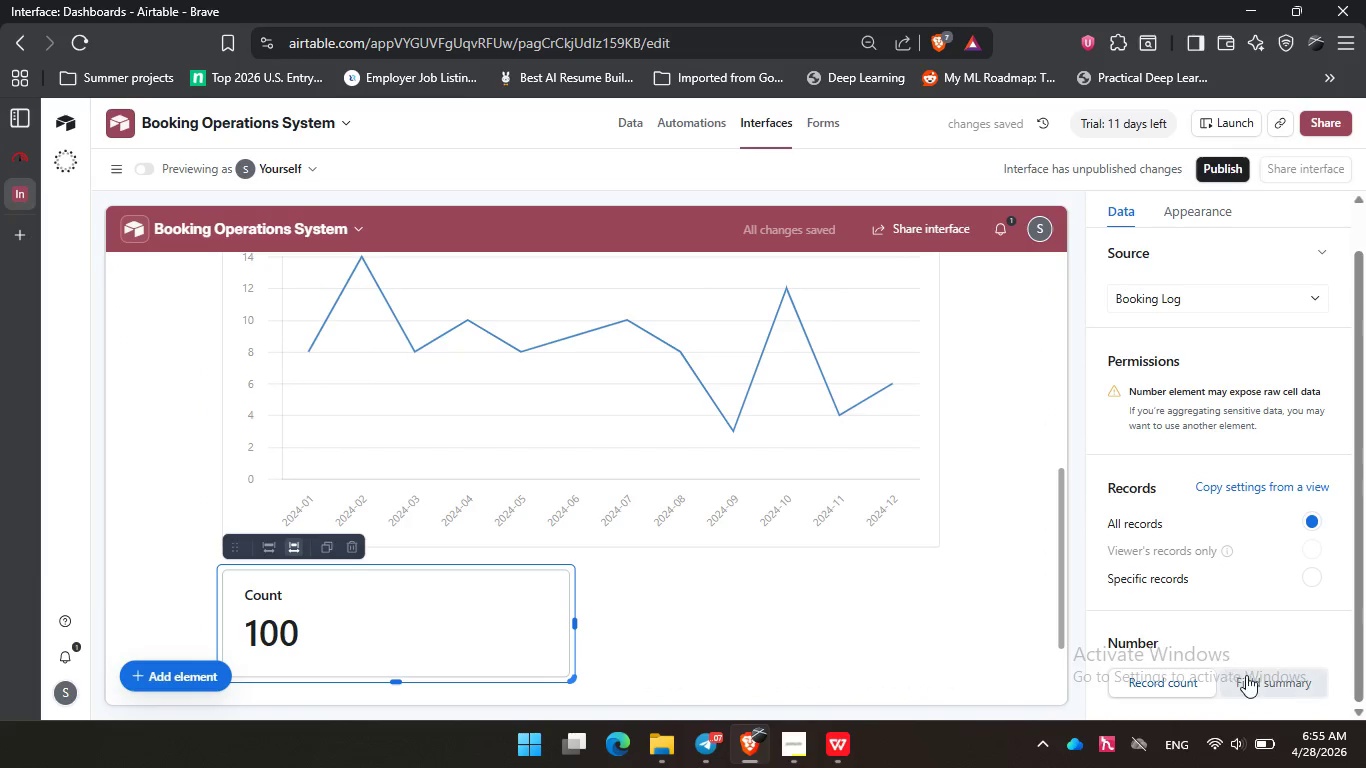 
left_click([1251, 675])
 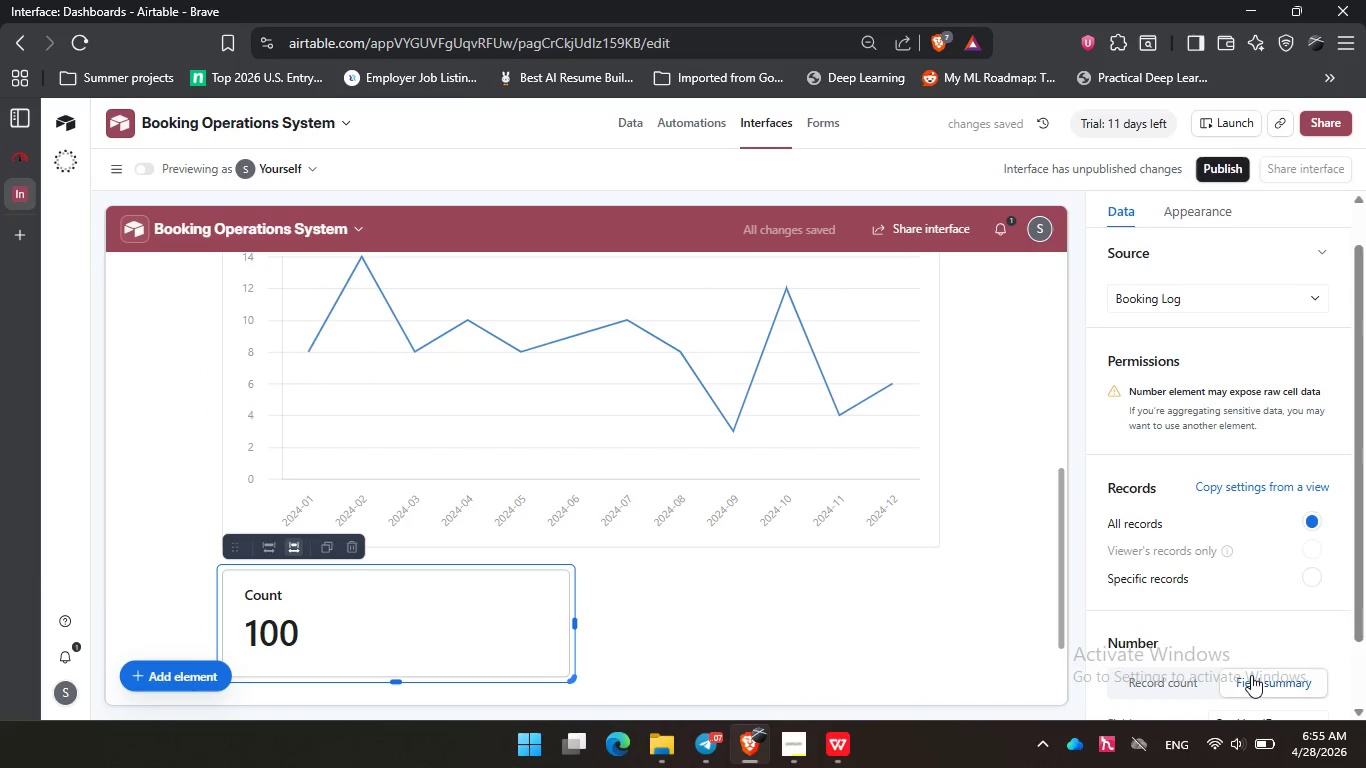 
scroll: coordinate [1175, 501], scroll_direction: down, amount: 6.0
 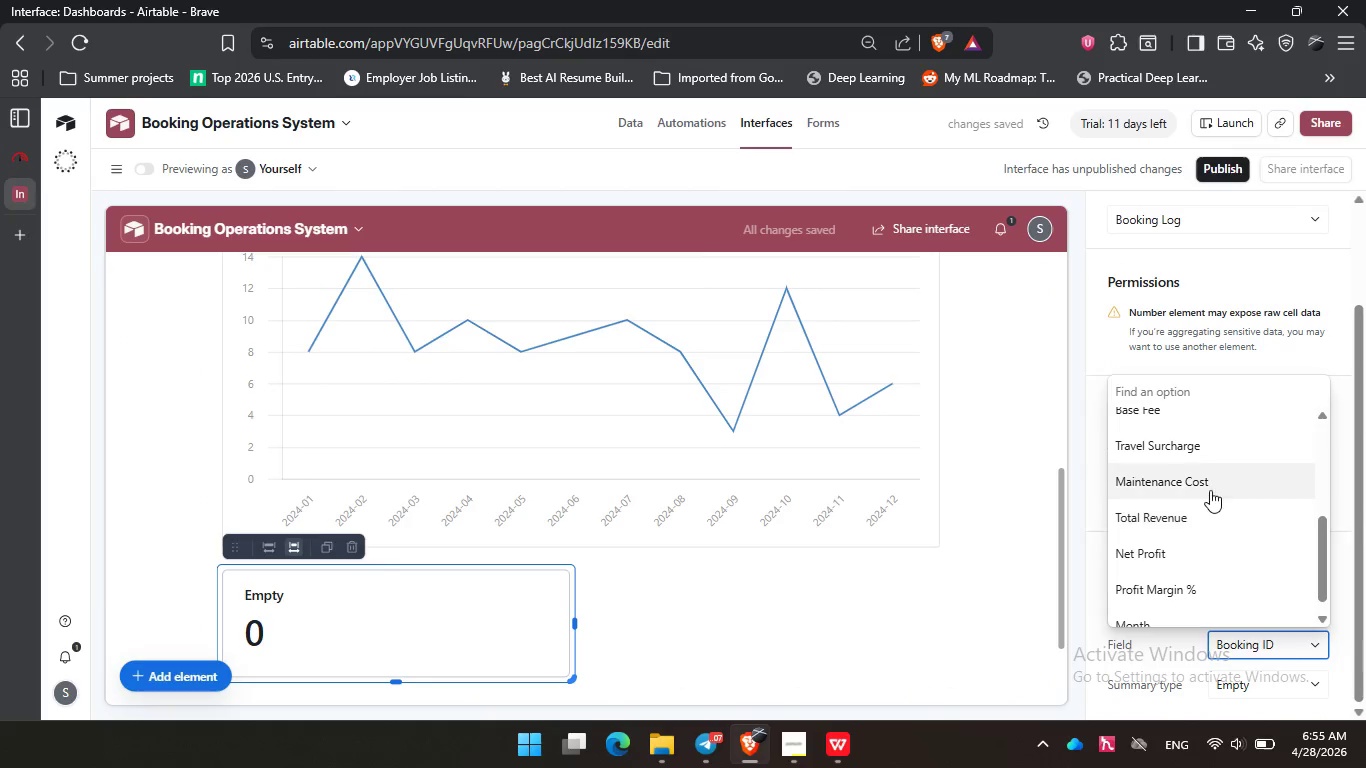 
left_click([1210, 485])
 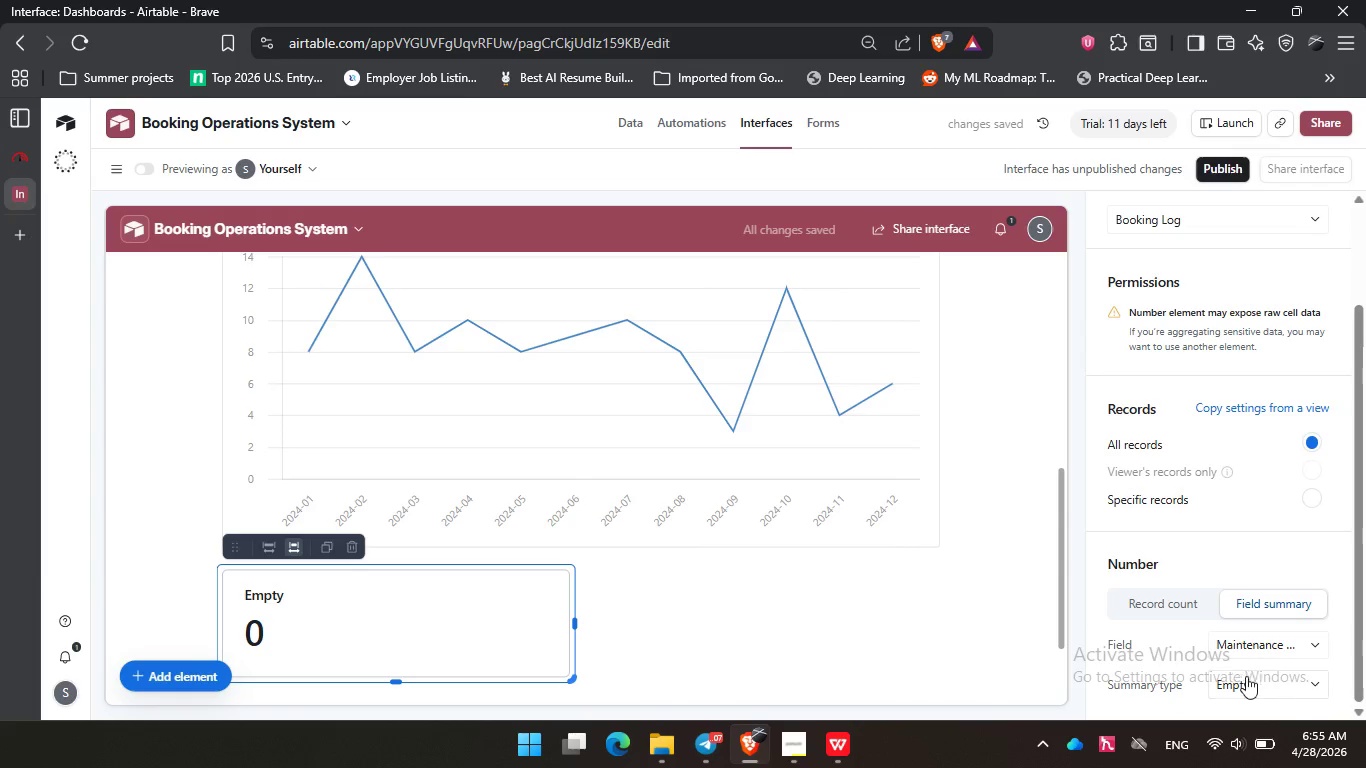 
left_click([1248, 681])
 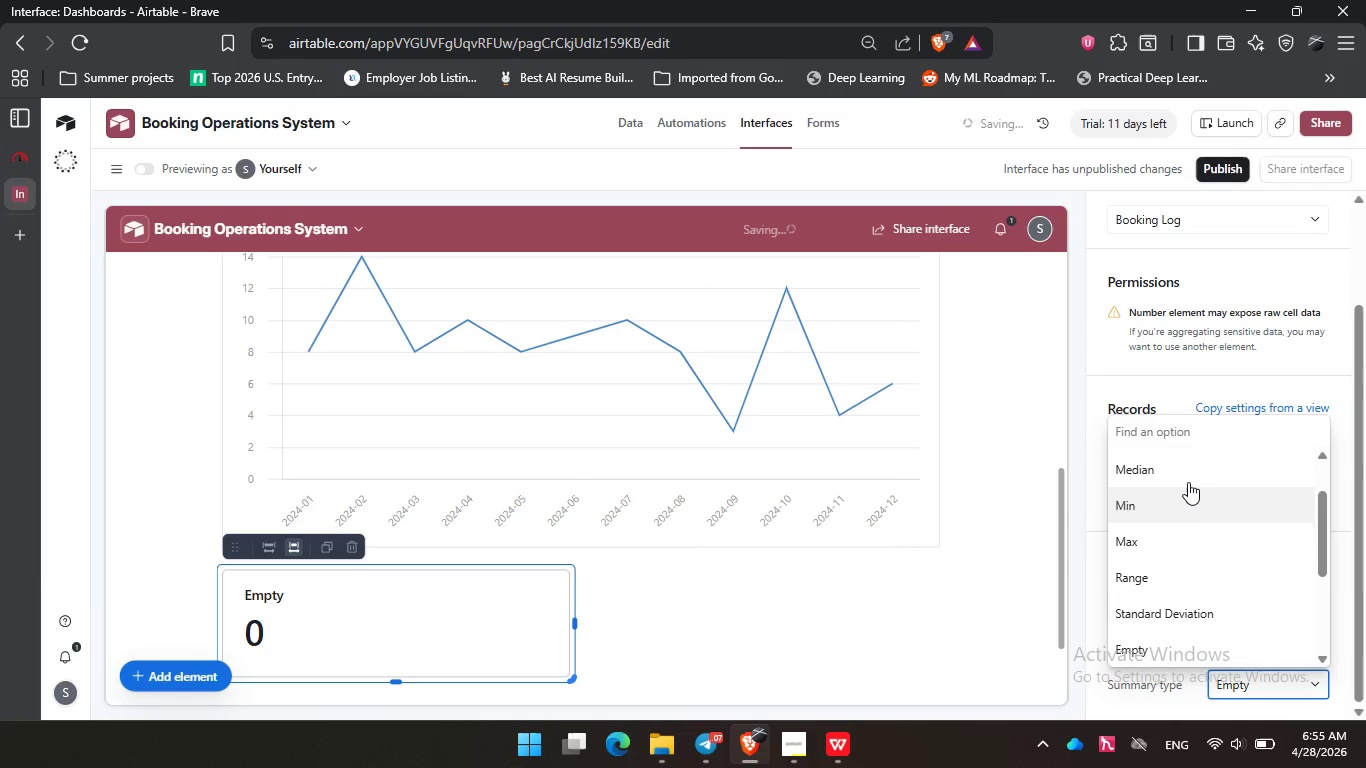 
scroll: coordinate [1187, 482], scroll_direction: up, amount: 2.0
 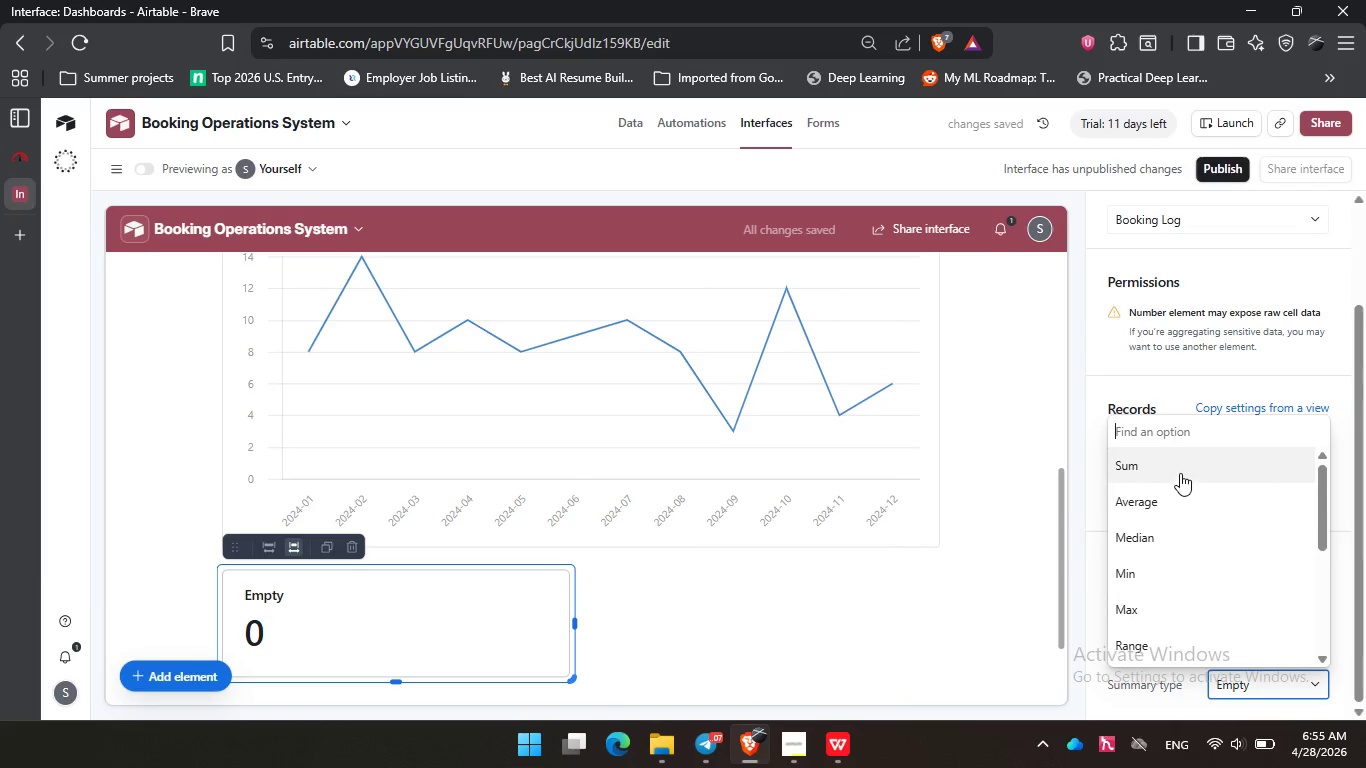 
left_click([1180, 473])
 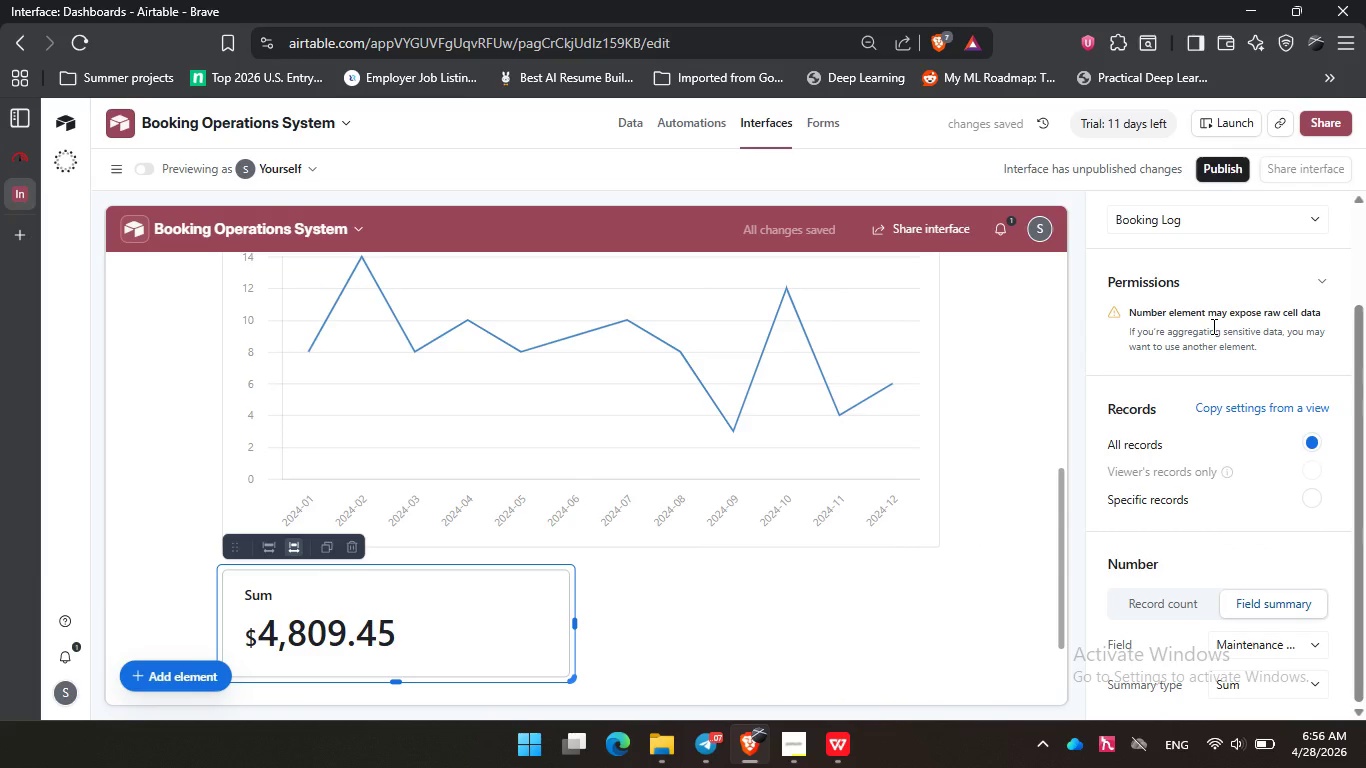 
wait(5.3)
 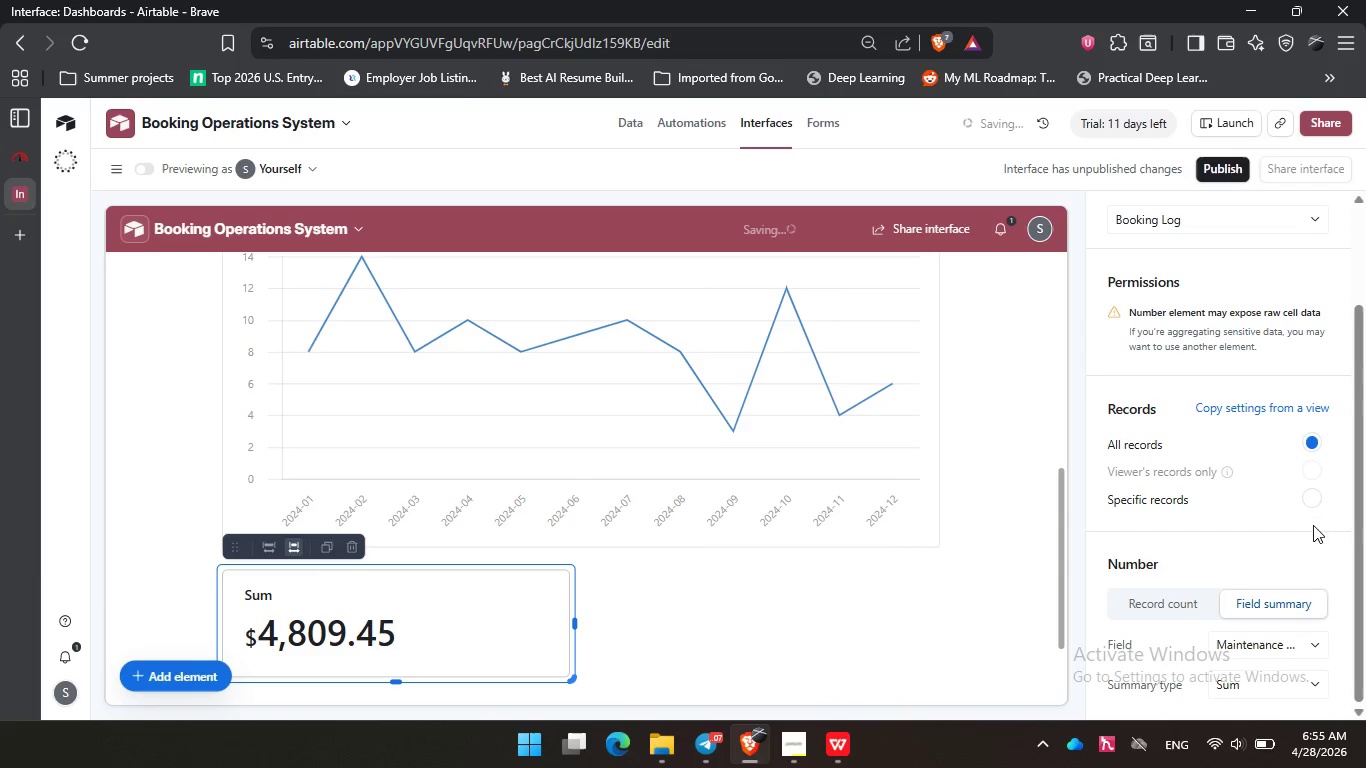 
scroll: coordinate [1190, 411], scroll_direction: up, amount: 3.0
 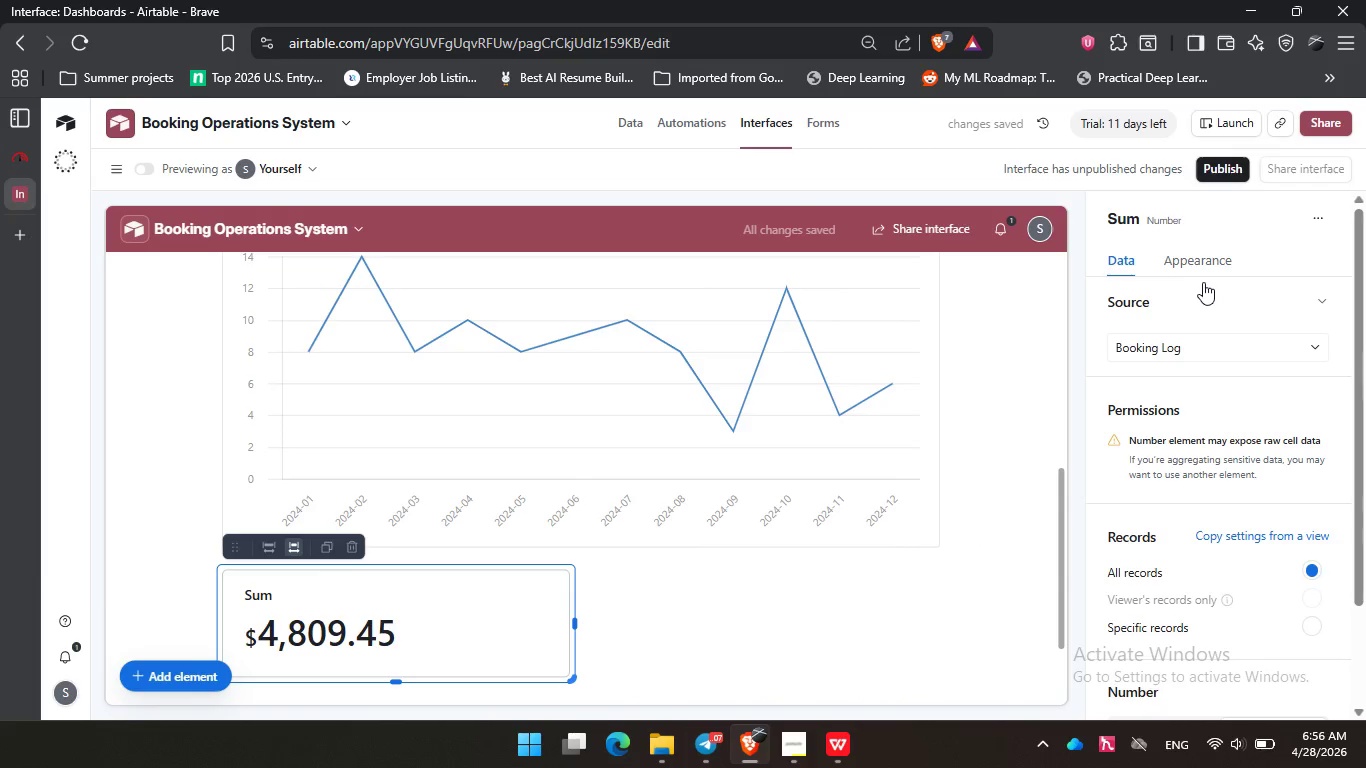 
left_click([1203, 262])
 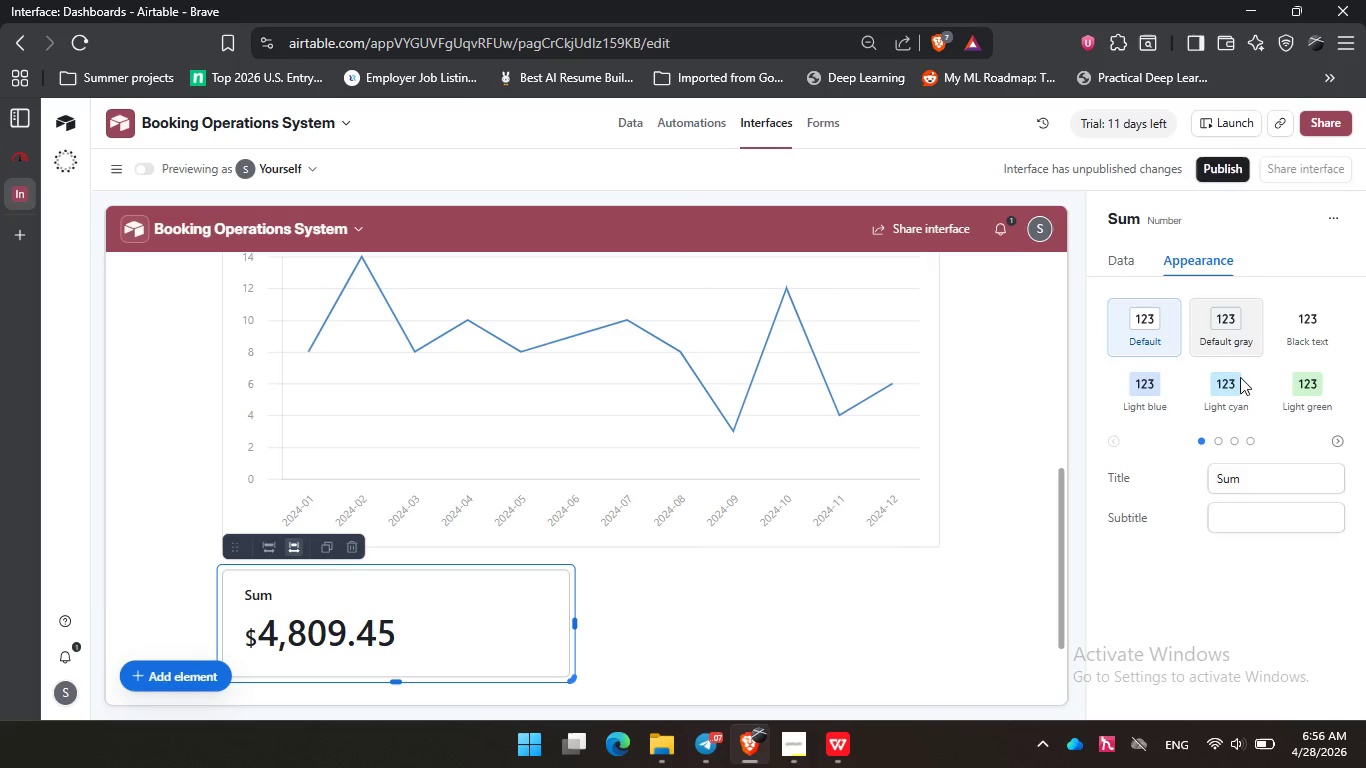 
left_click_drag(start_coordinate=[1253, 475], to_coordinate=[1179, 470])
 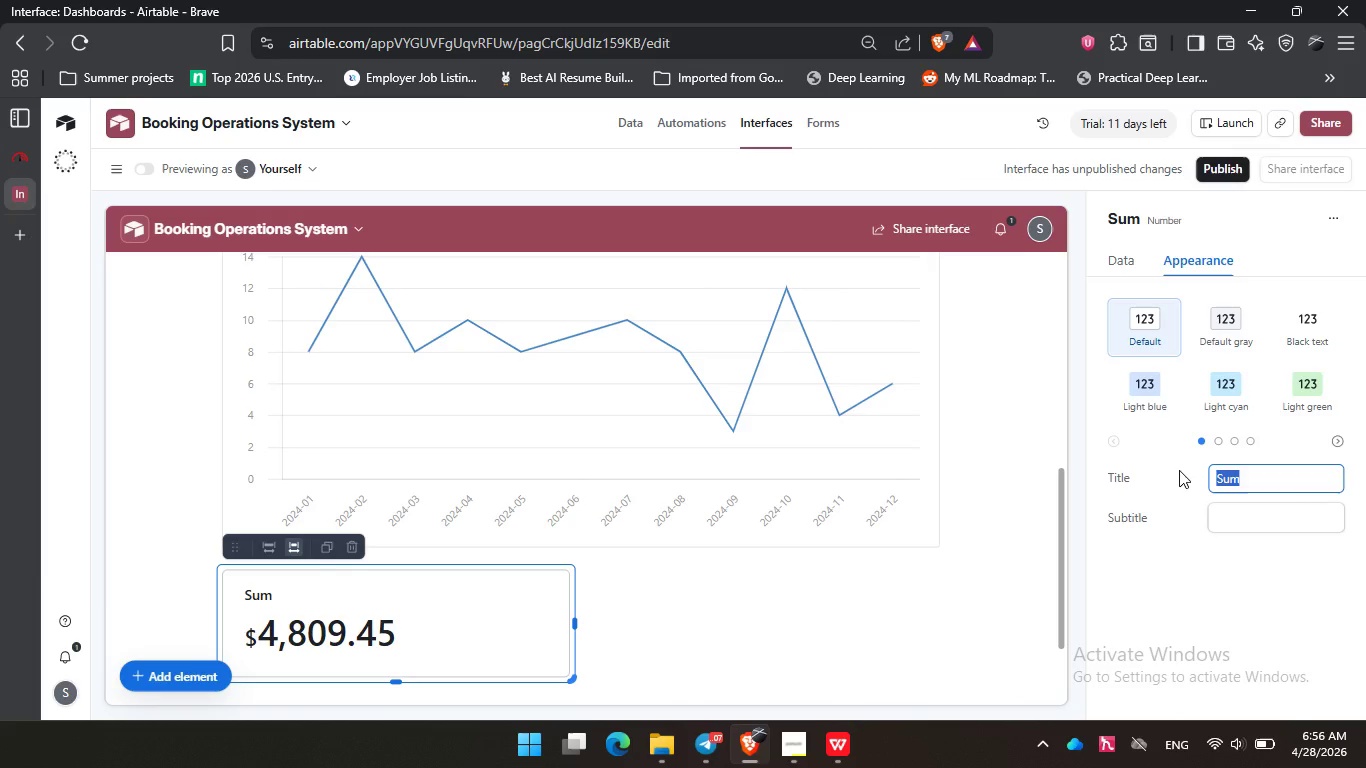 
type(Total Maintenance)
 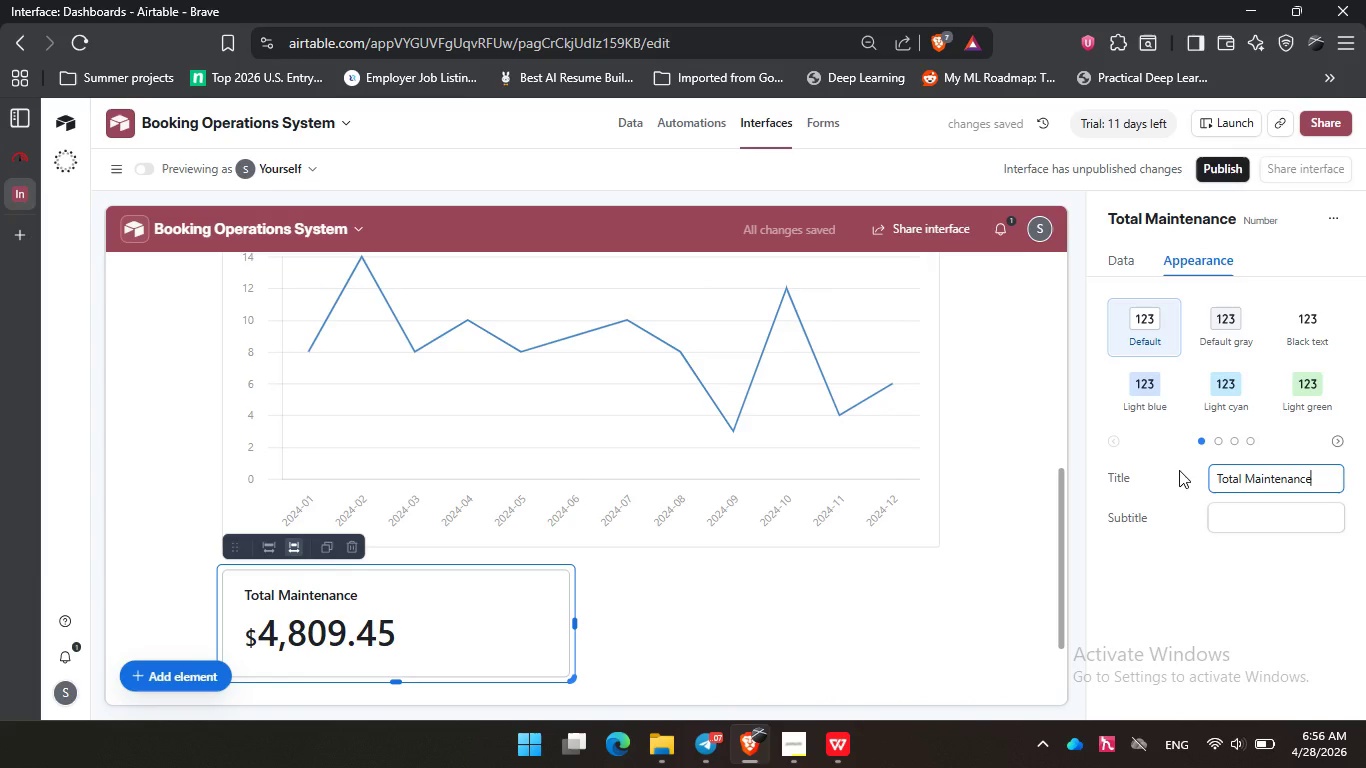 
type( Overhead)
 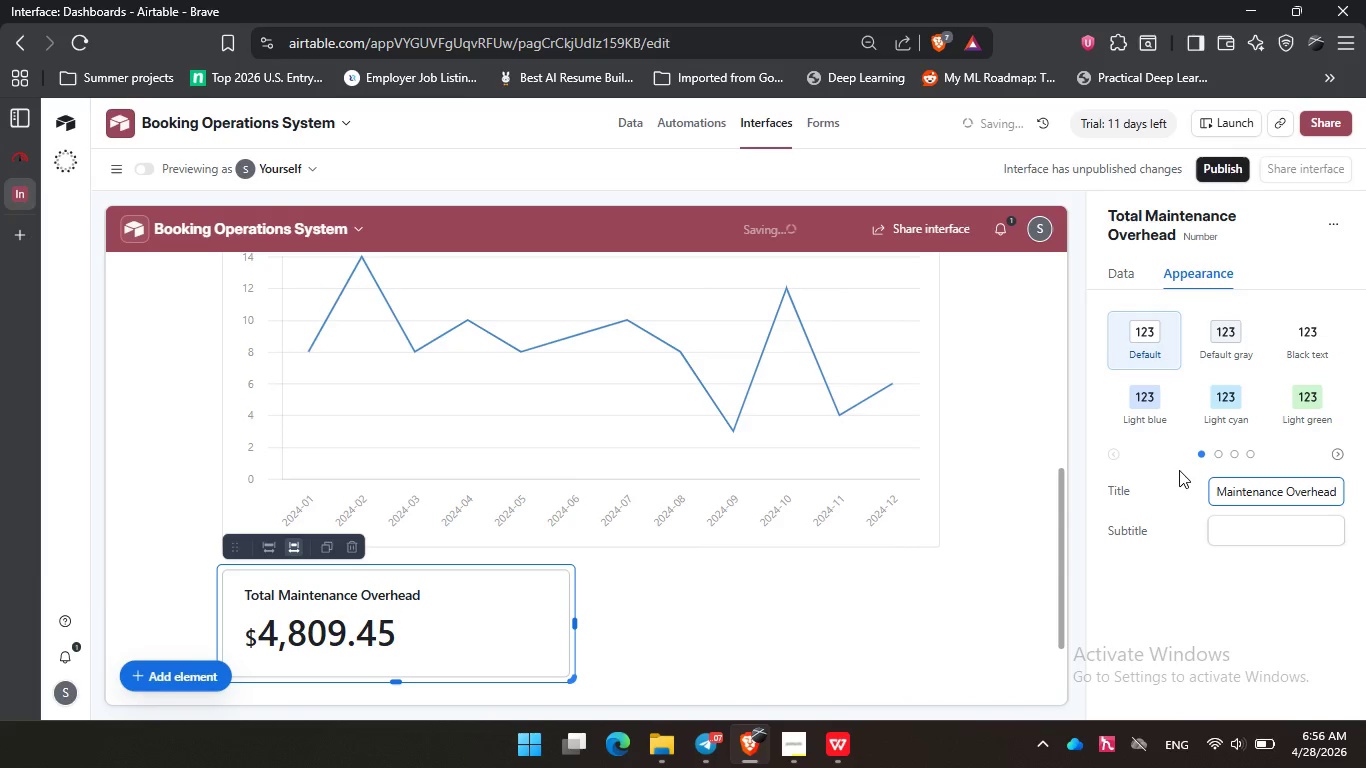 
left_click([1187, 570])
 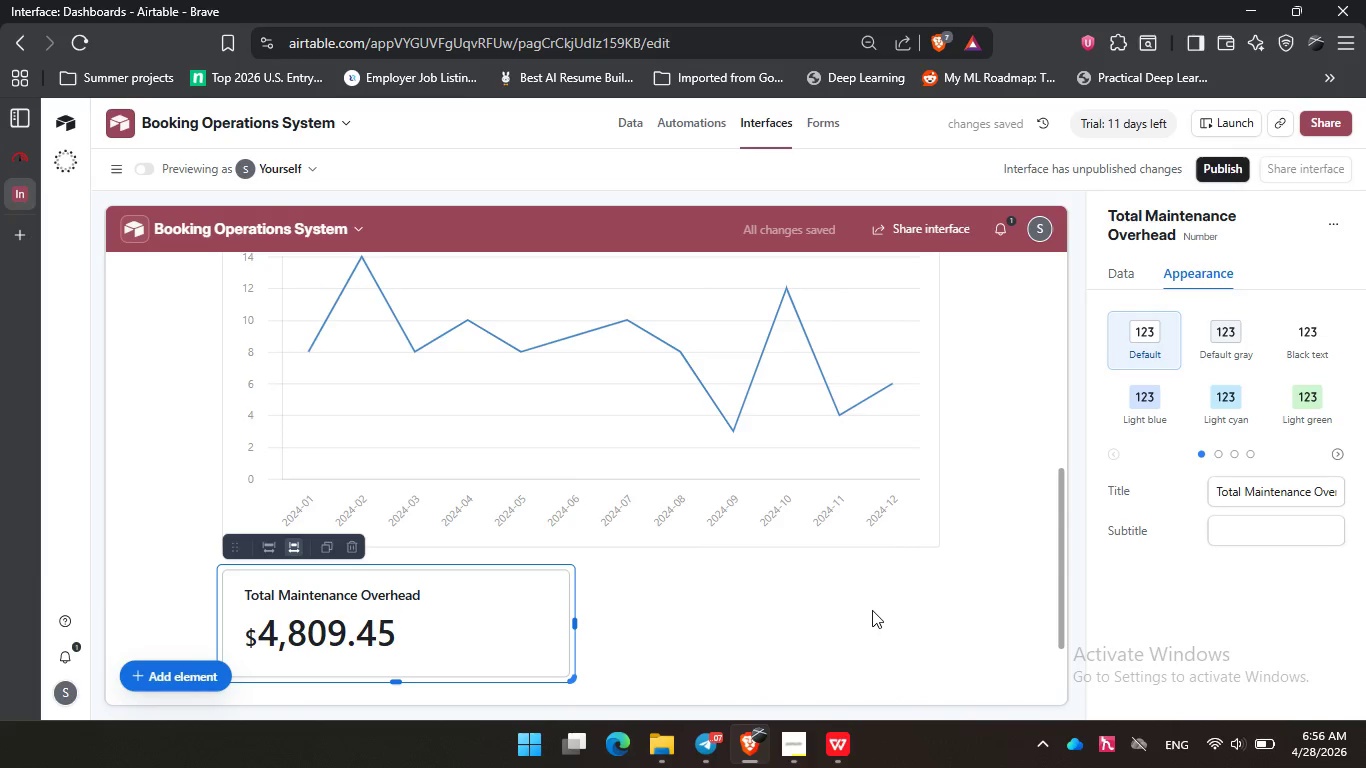 
left_click([756, 605])
 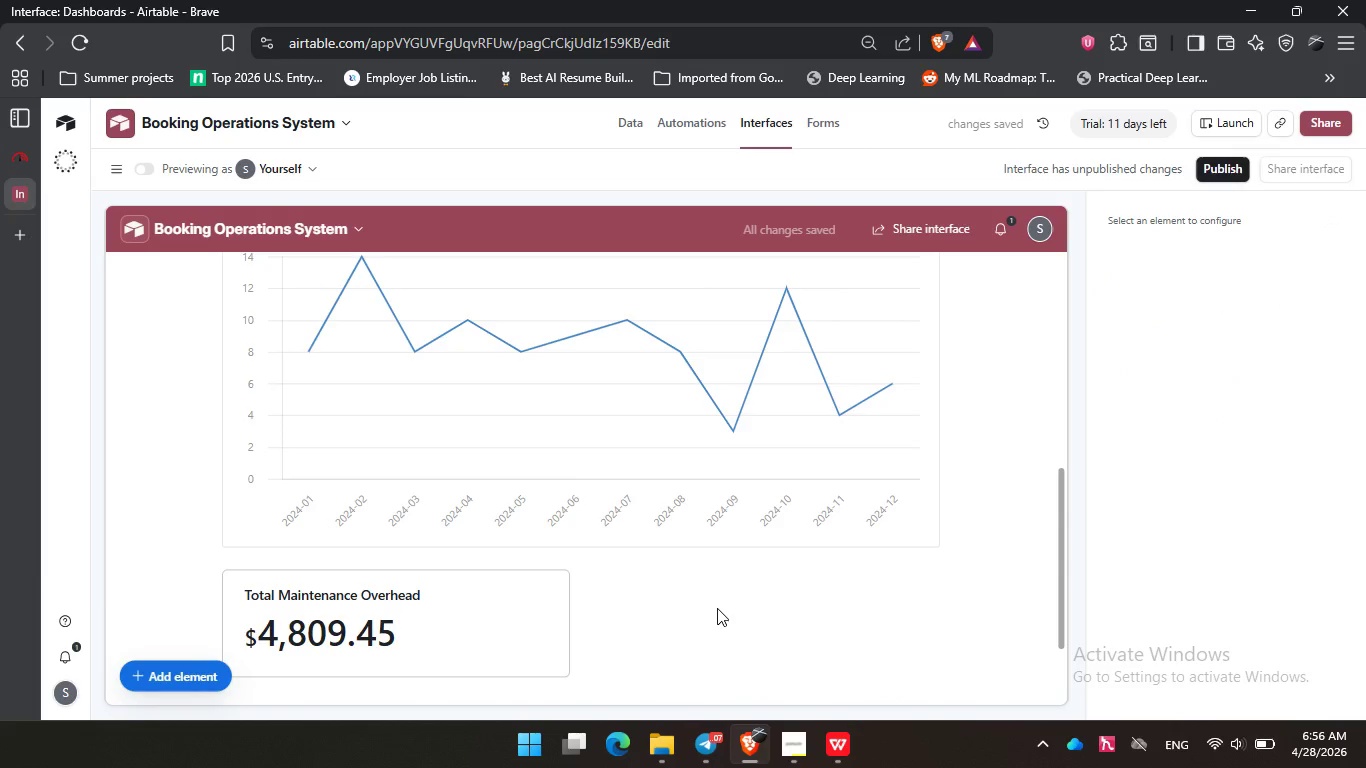 
left_click([787, 754])